 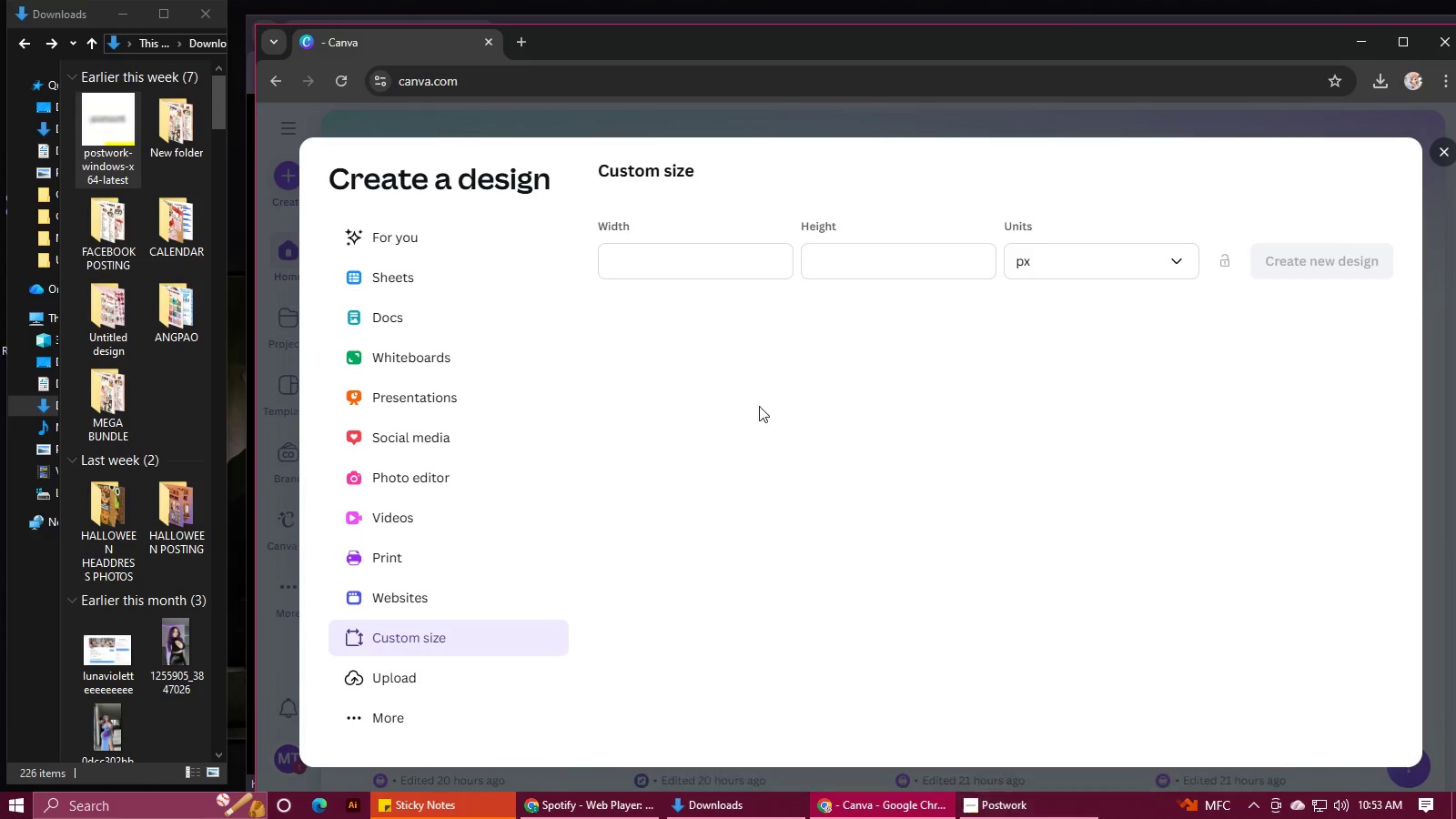 
key(Control+V)
 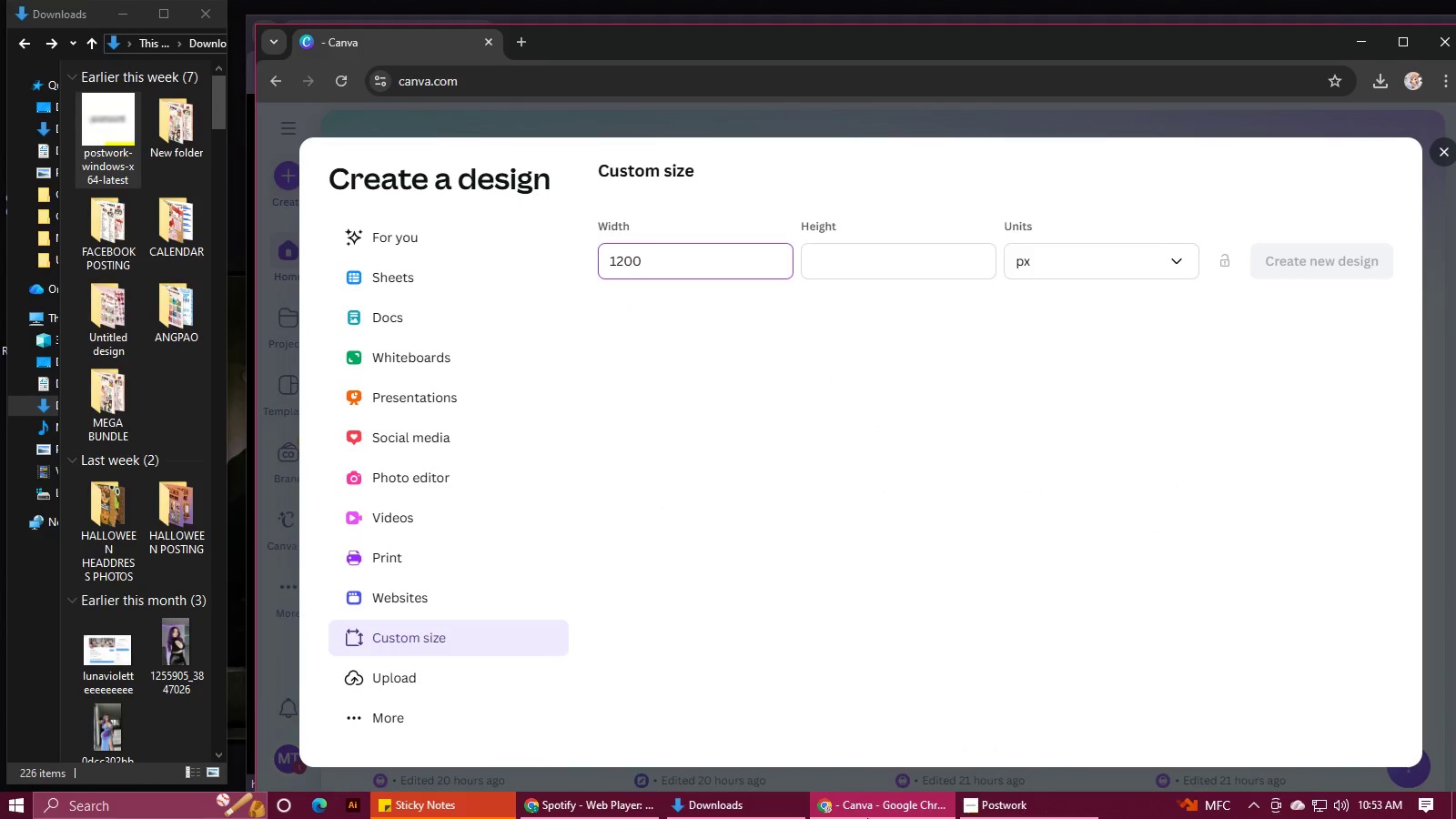 
left_click([867, 818])
 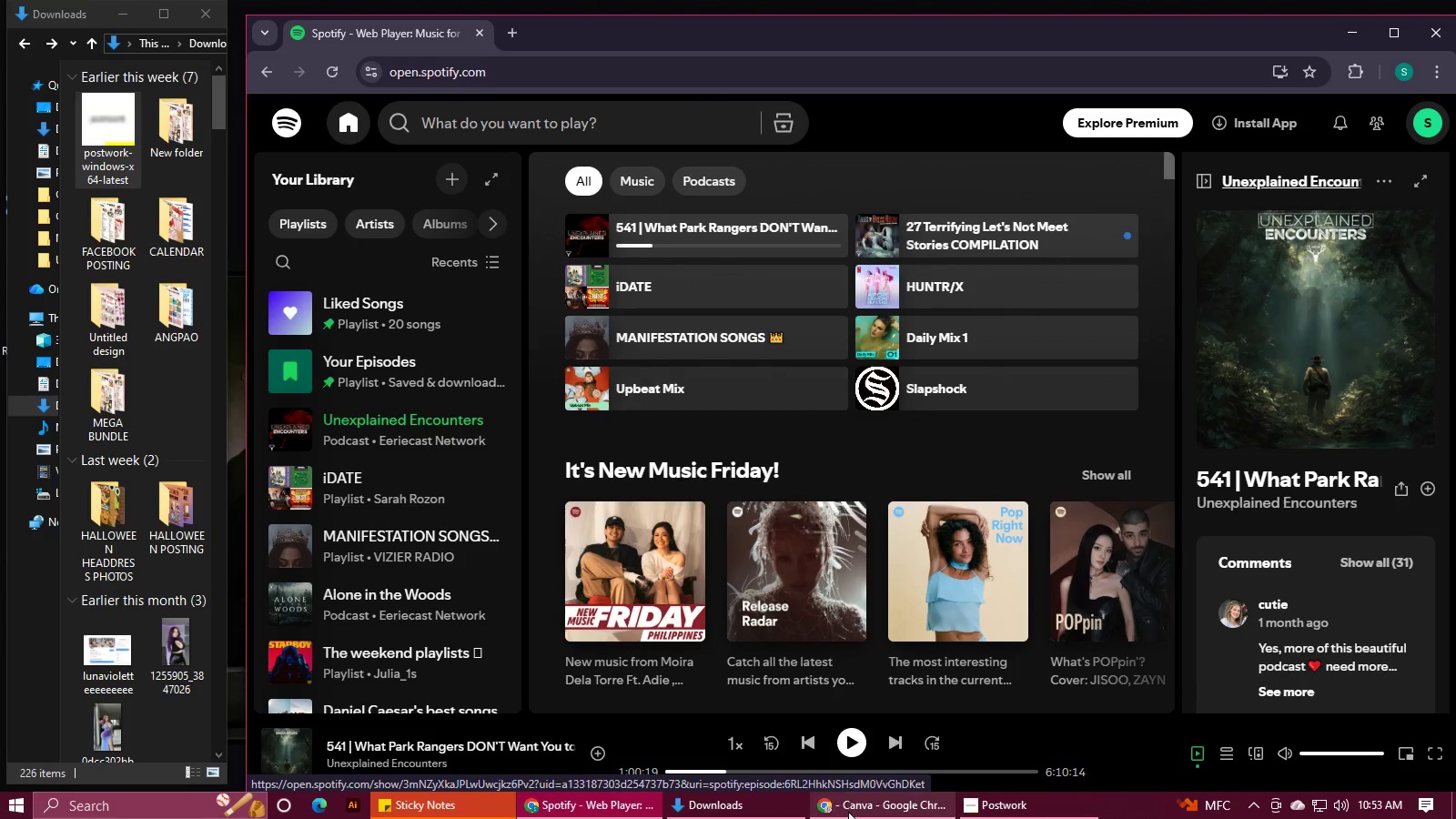 
left_click([848, 813])
 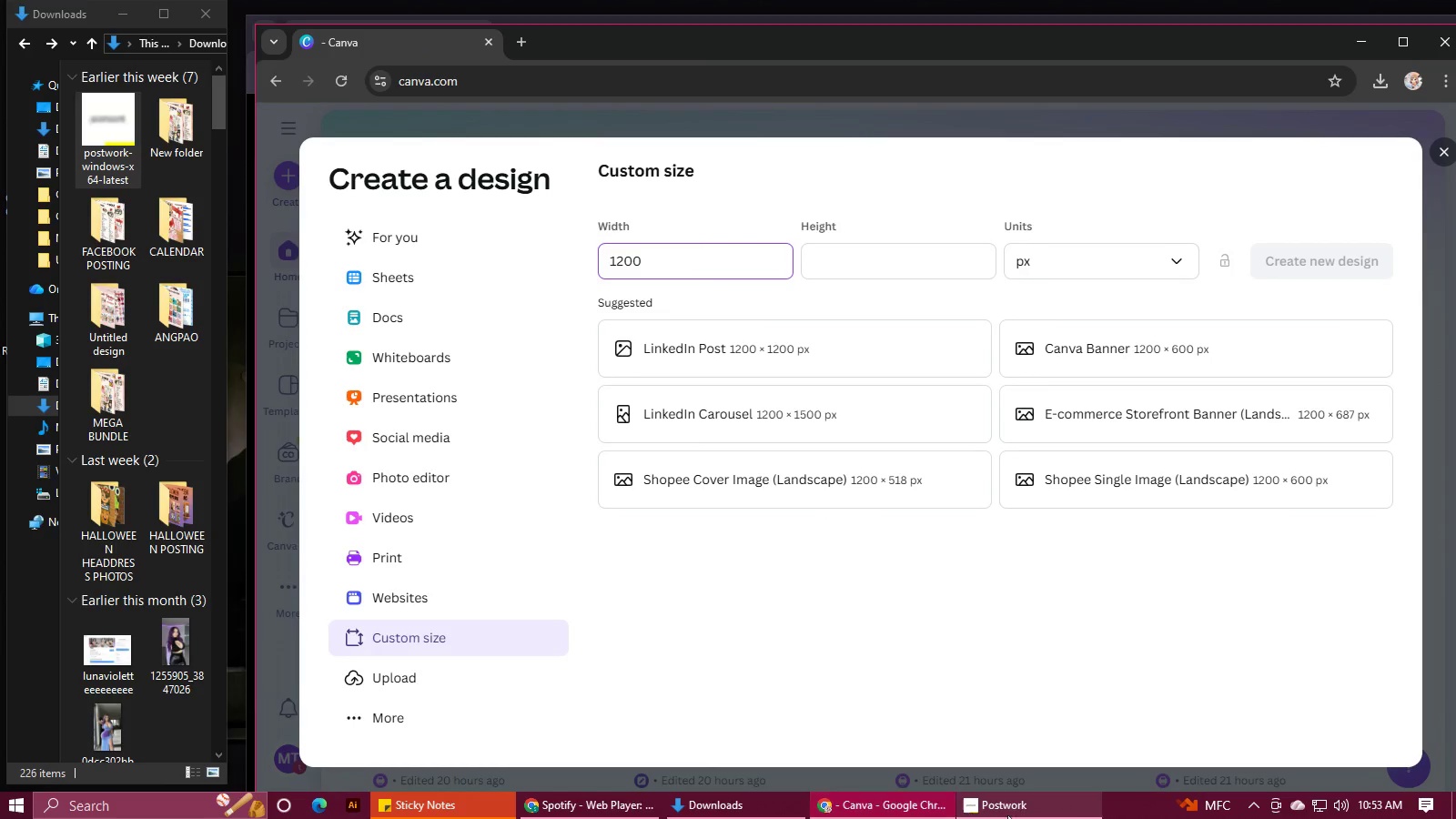 
left_click([1009, 814])